 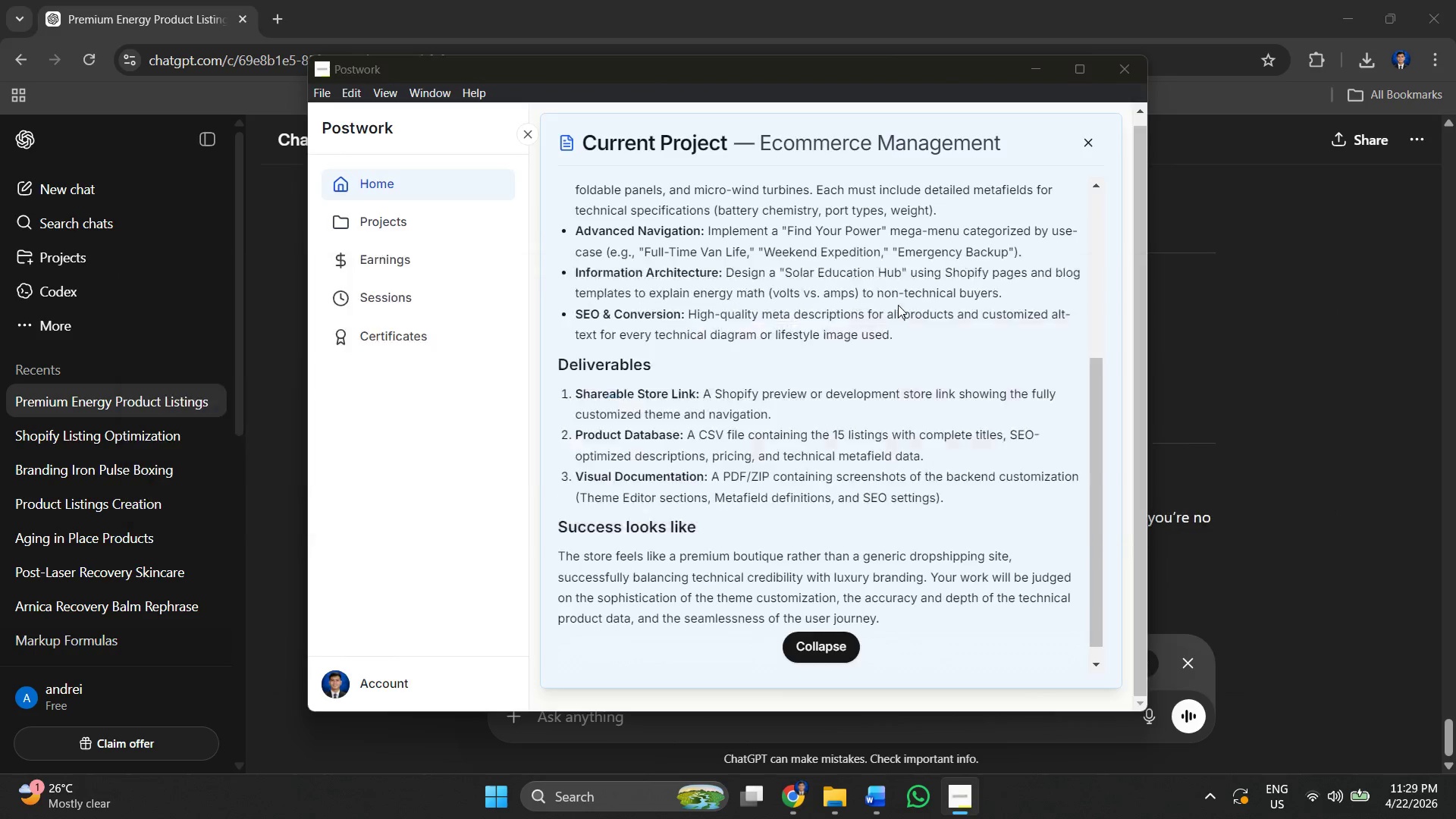 
left_click([821, 366])
 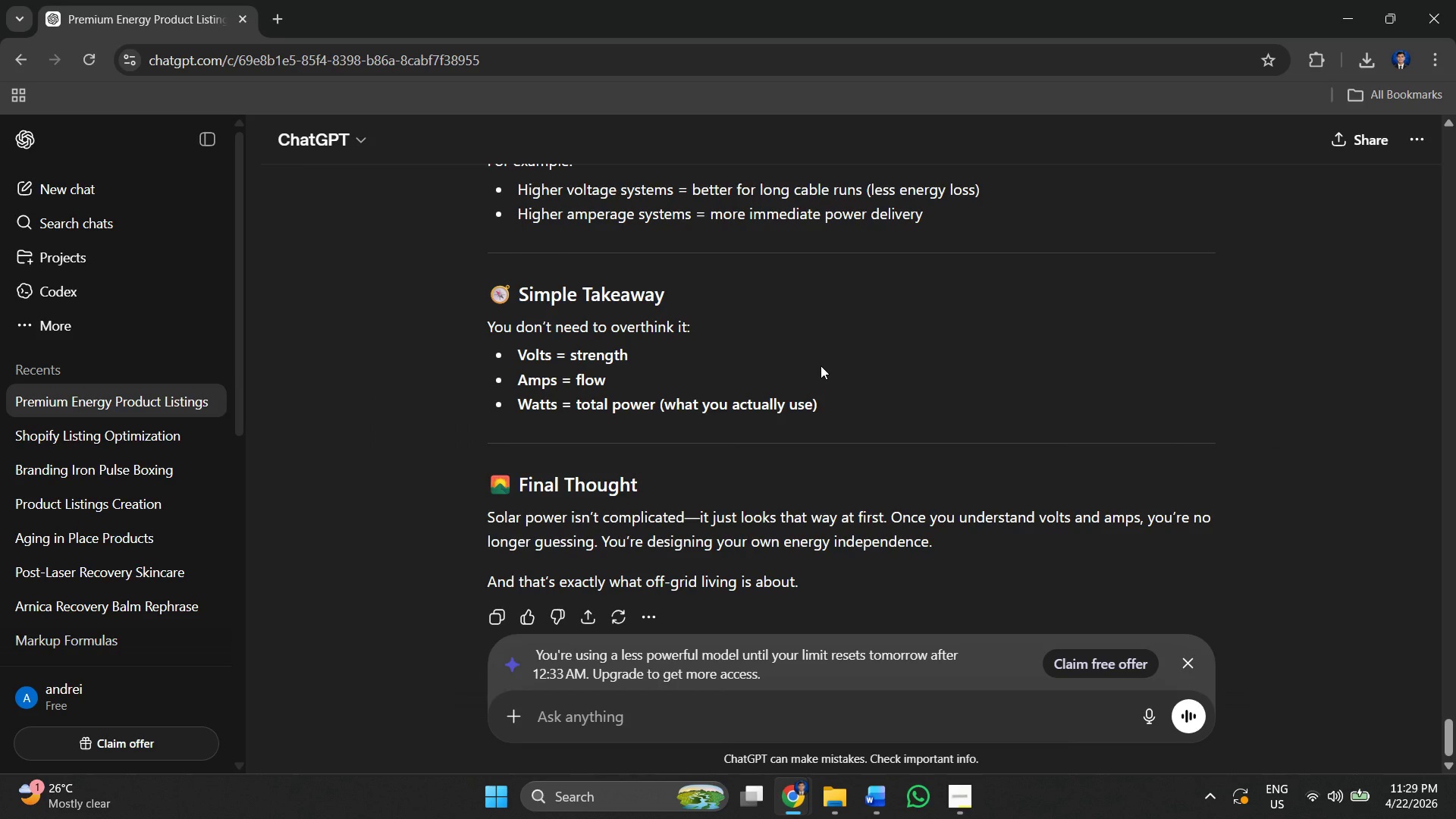 
scroll: coordinate [821, 366], scroll_direction: down, amount: 2.0
 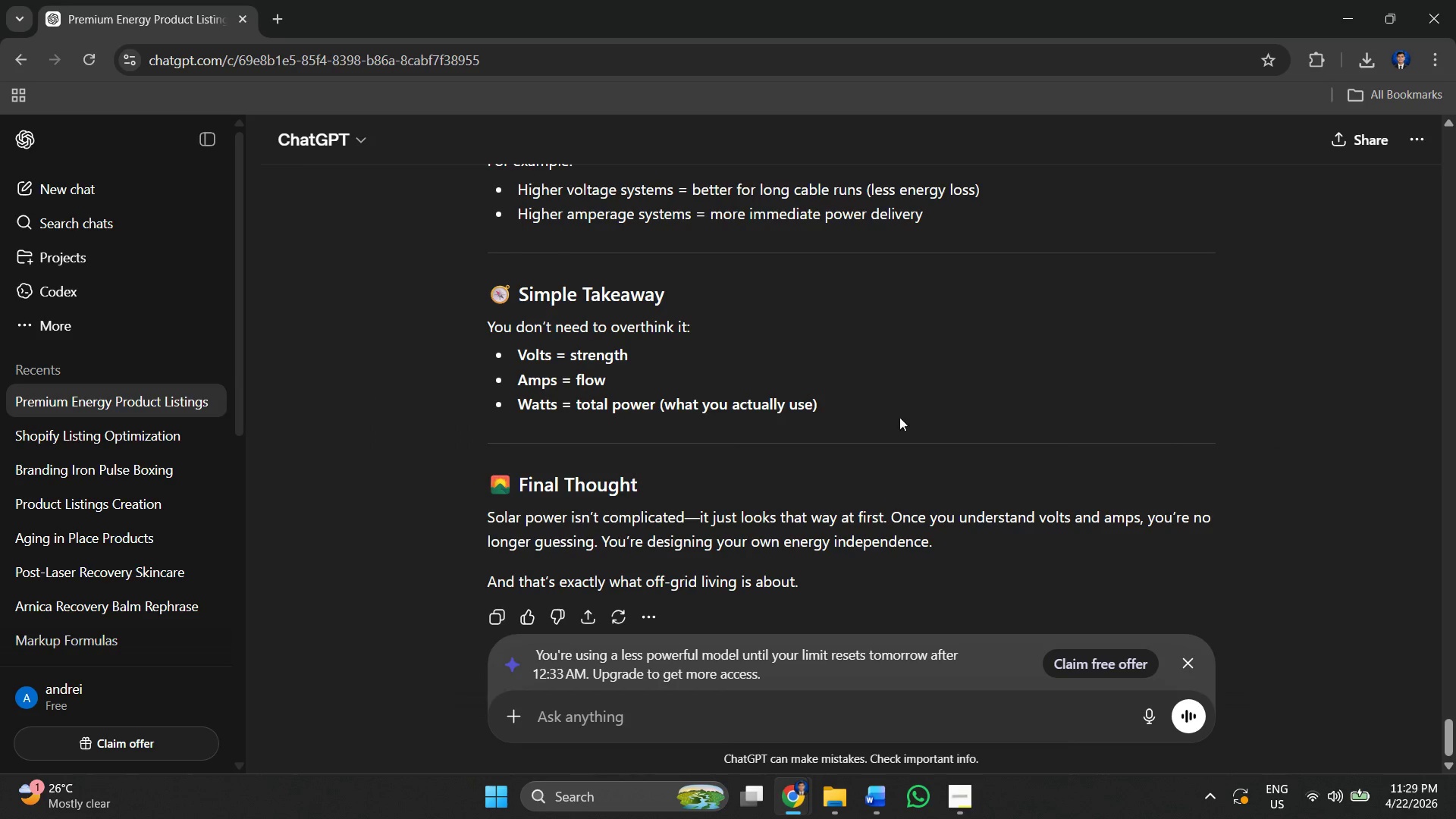 
key(Alt+AltLeft)
 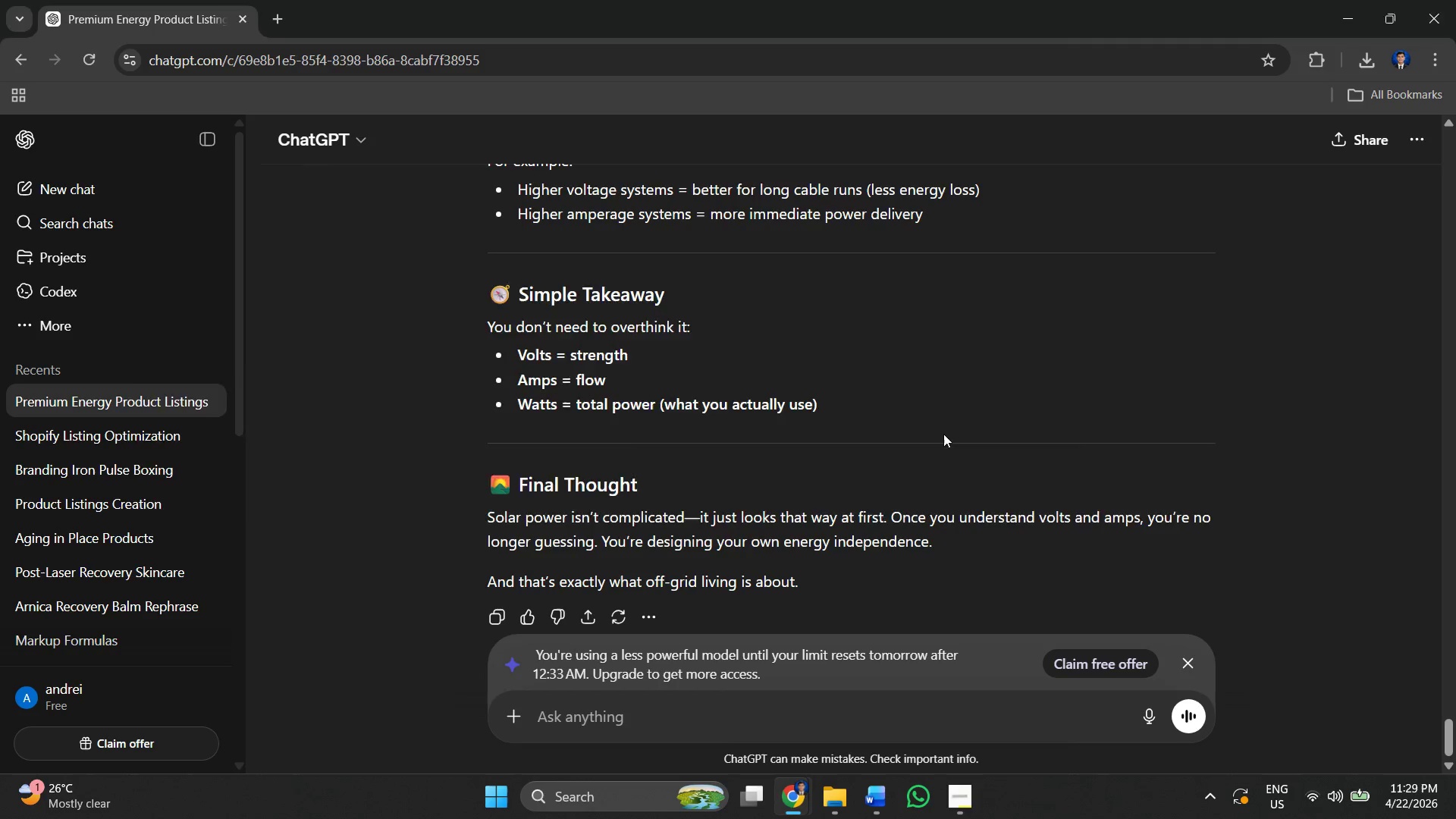 
key(Alt+Tab)